 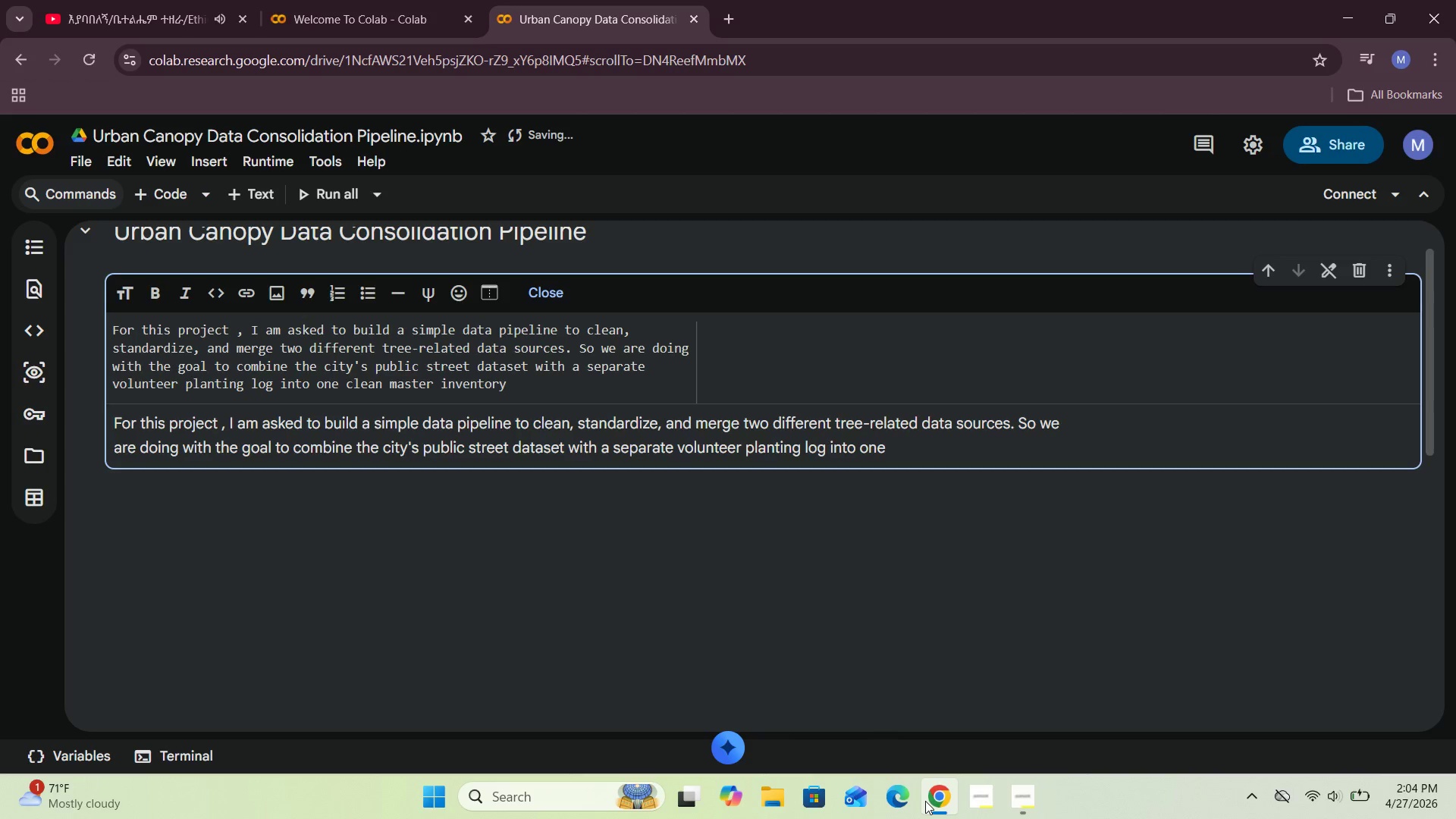 
key(Period)
 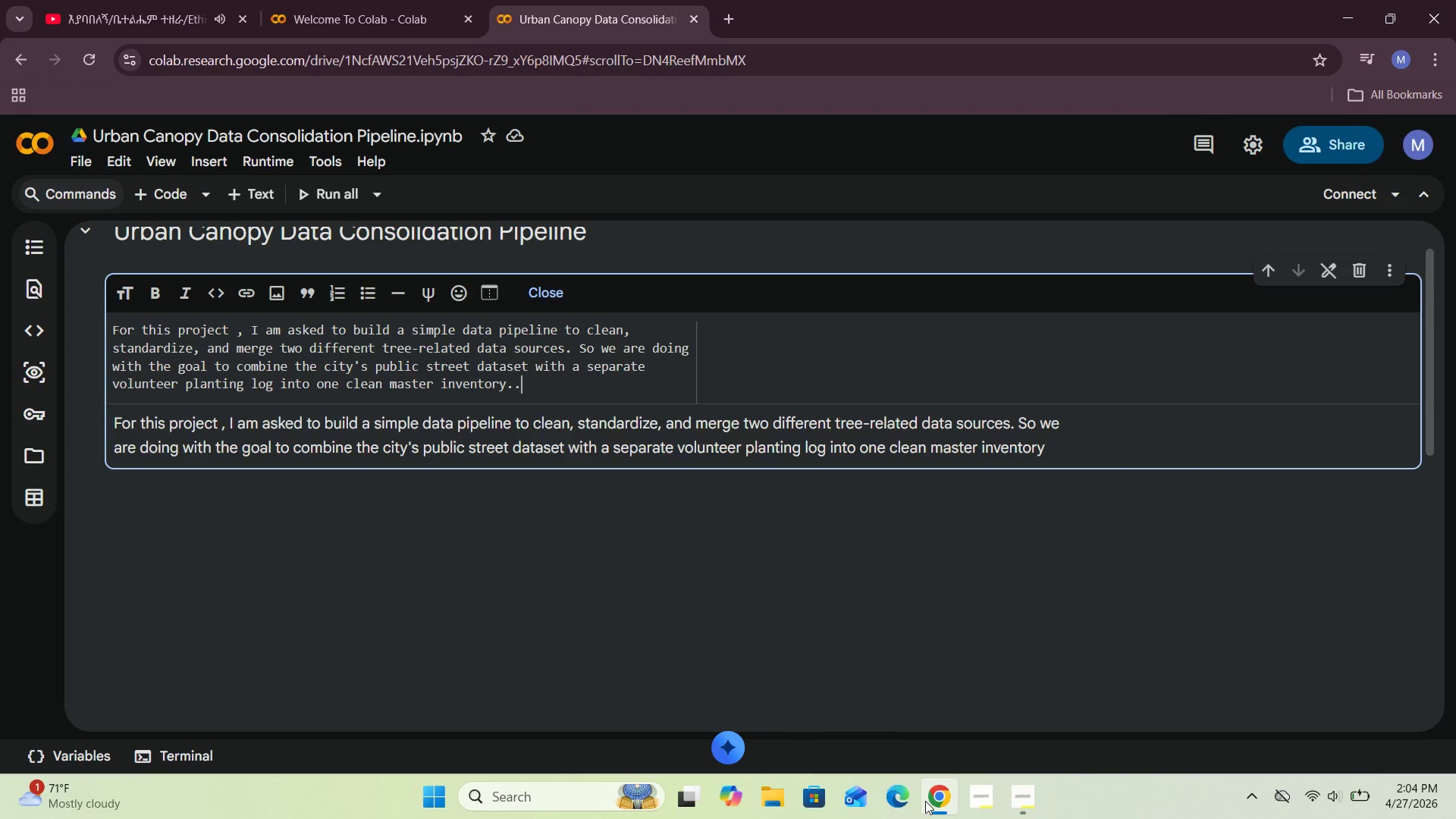 
key(Period)
 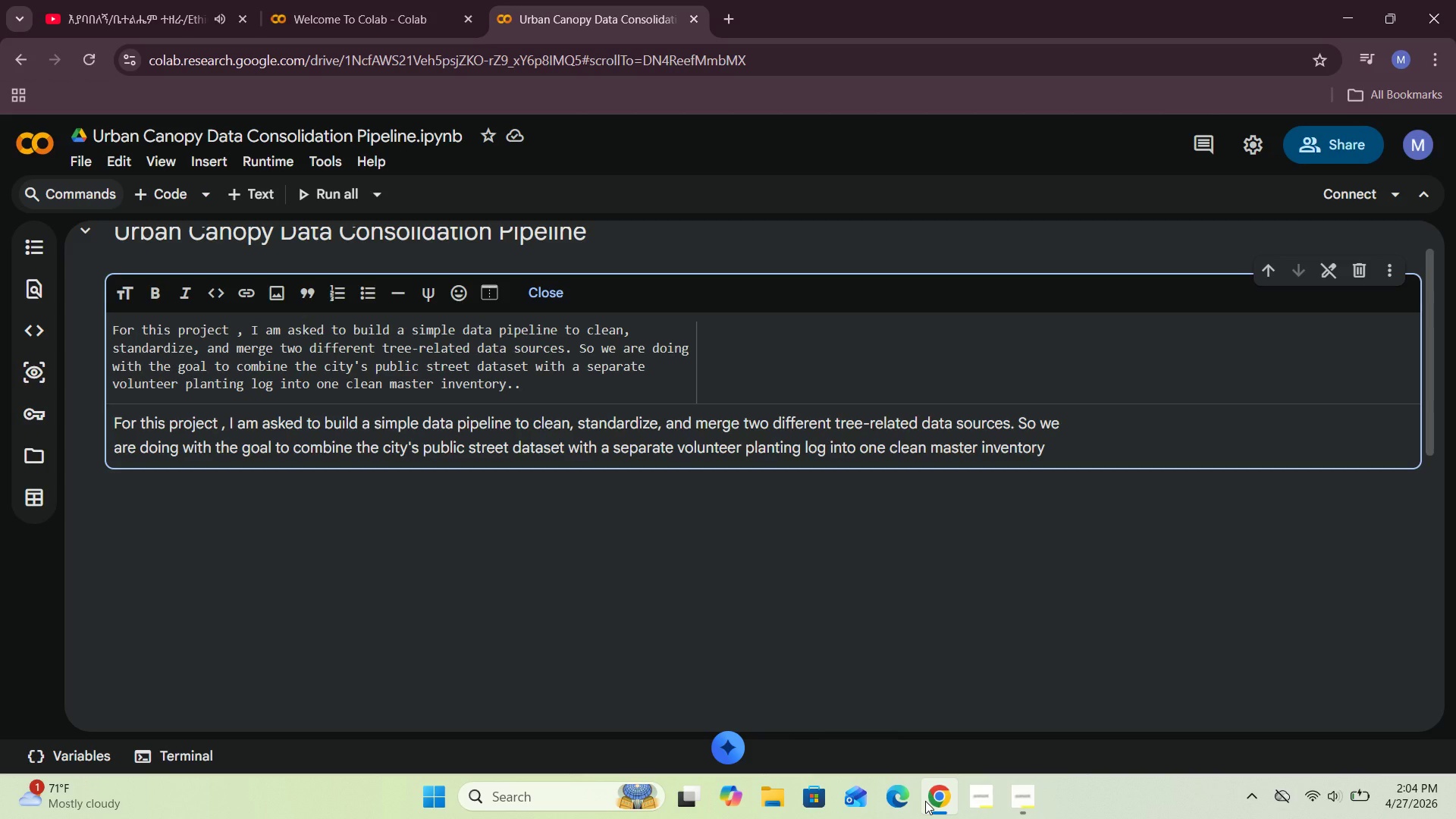 
key(Backspace)
 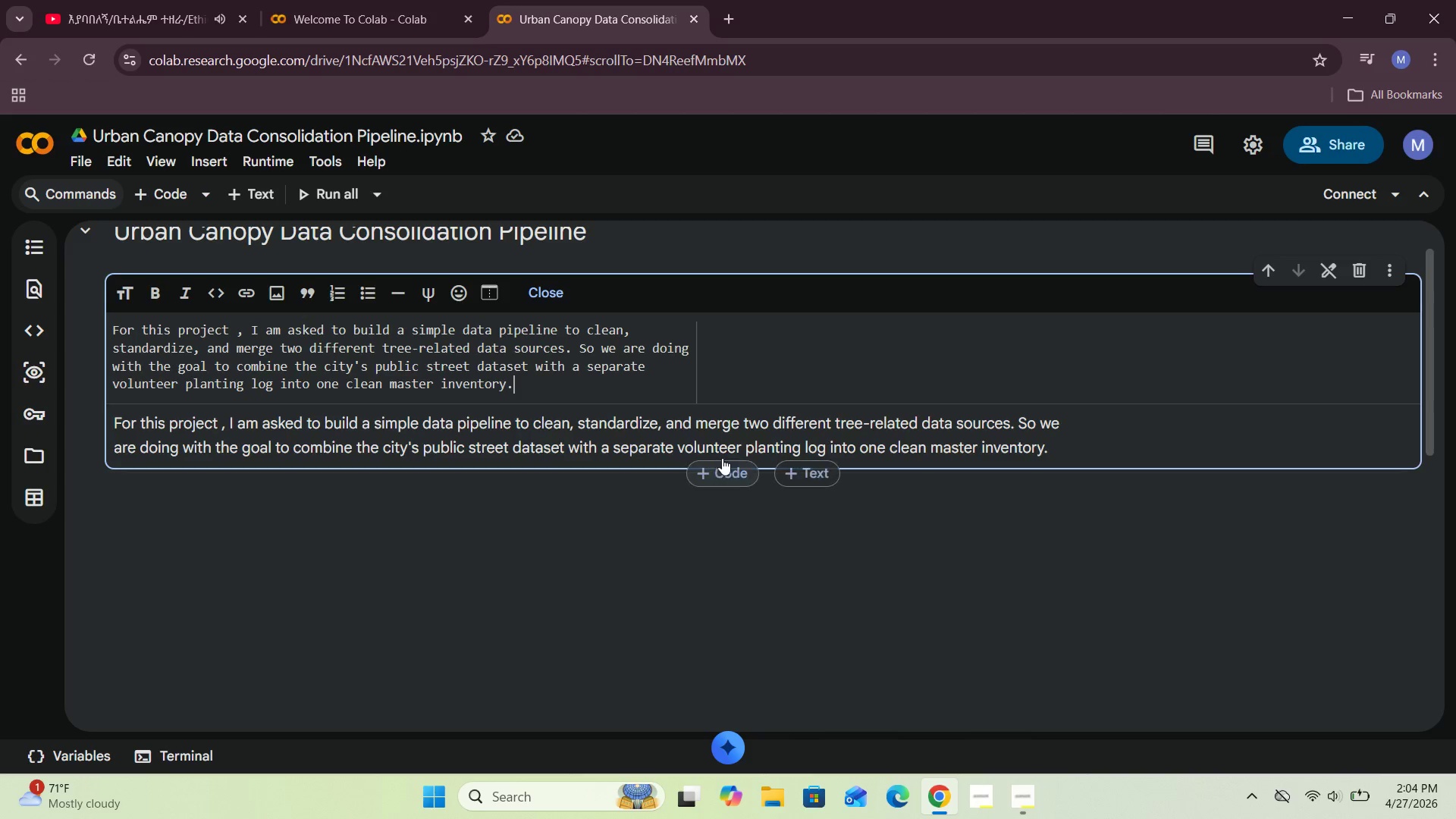 
left_click([552, 296])
 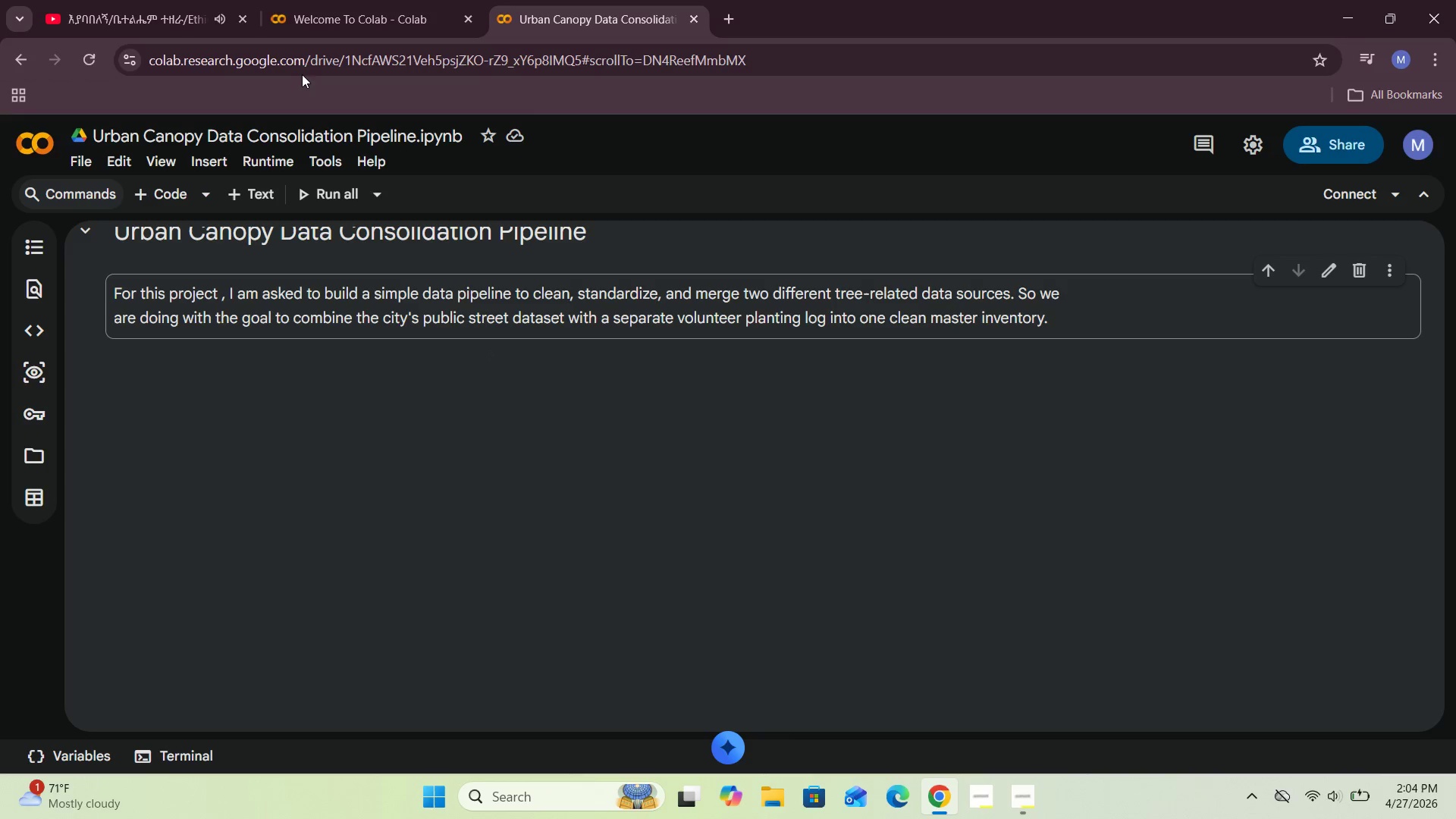 
left_click([246, 202])
 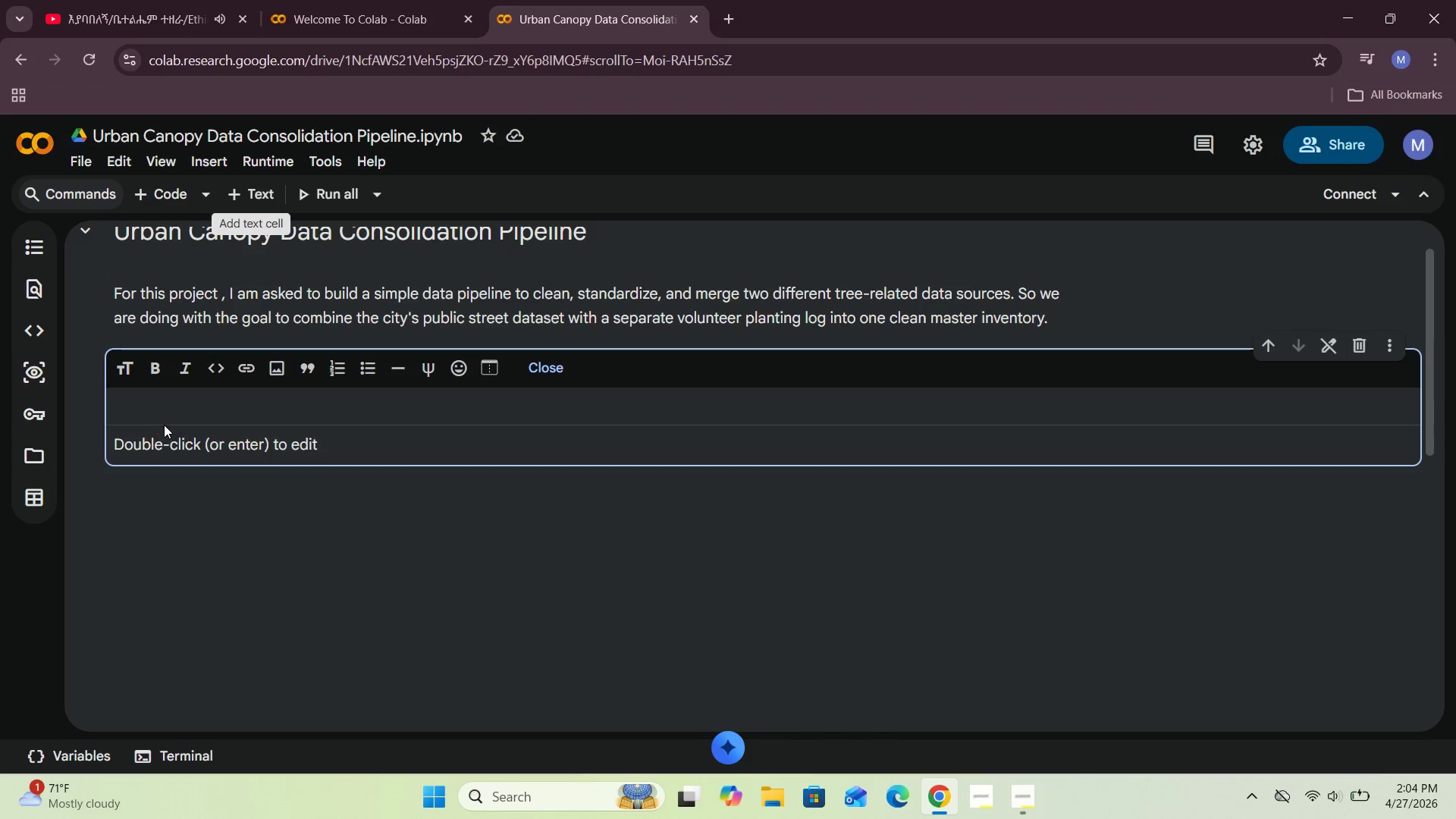 
left_click([174, 415])
 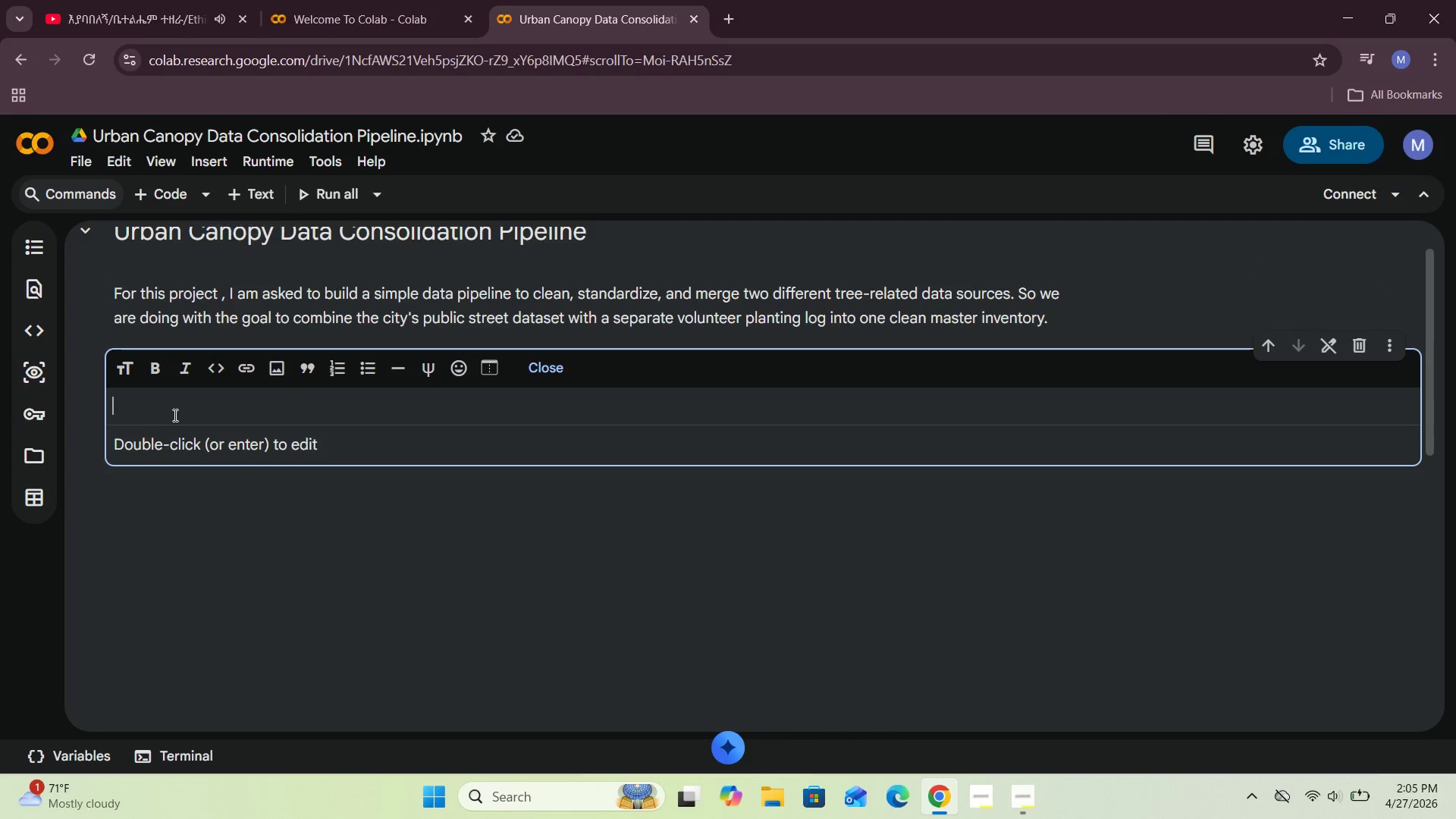 
type(The businesss )
key(Backspace)
key(Backspace)
type( Problem)
 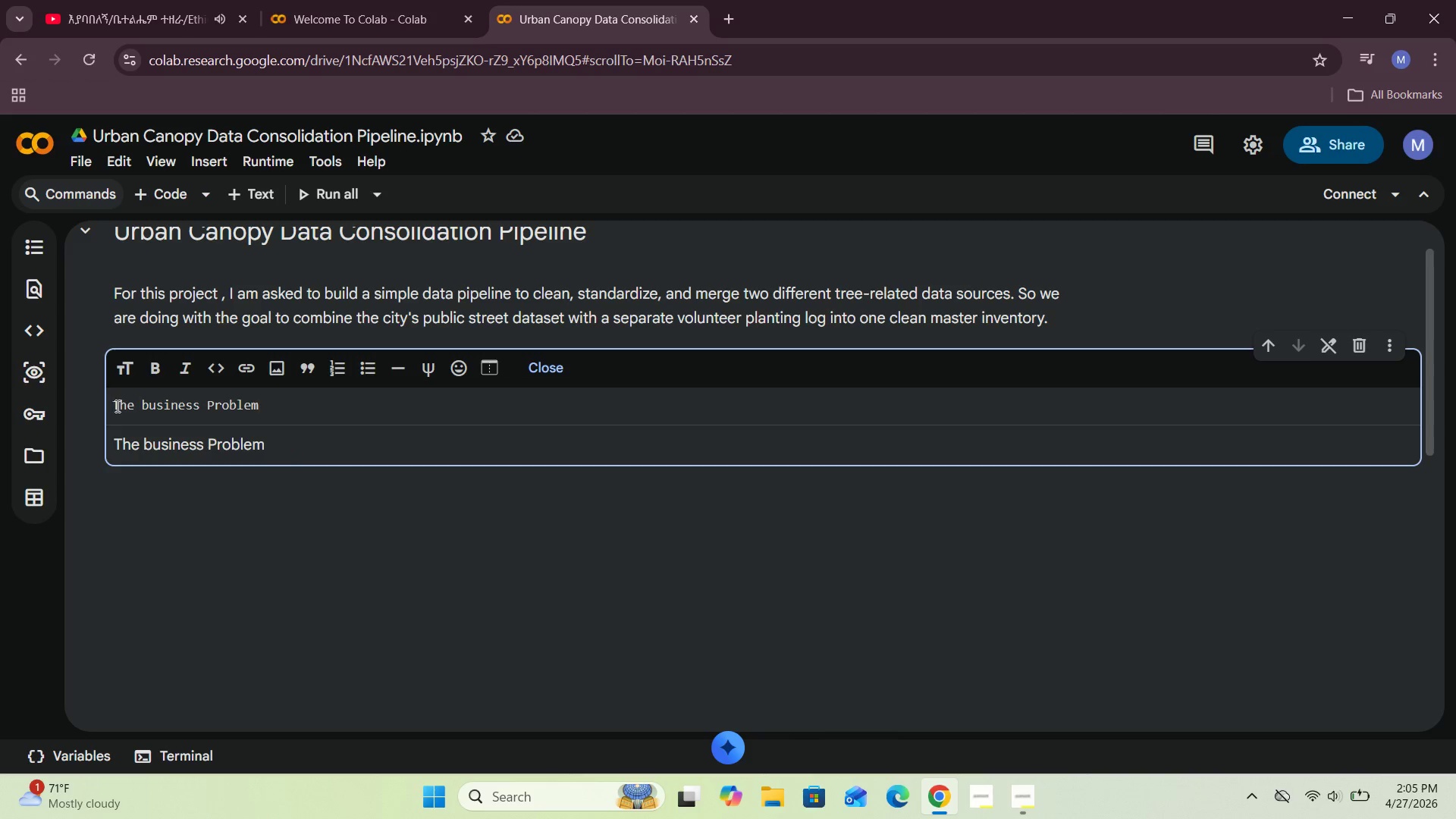 
left_click([112, 406])
 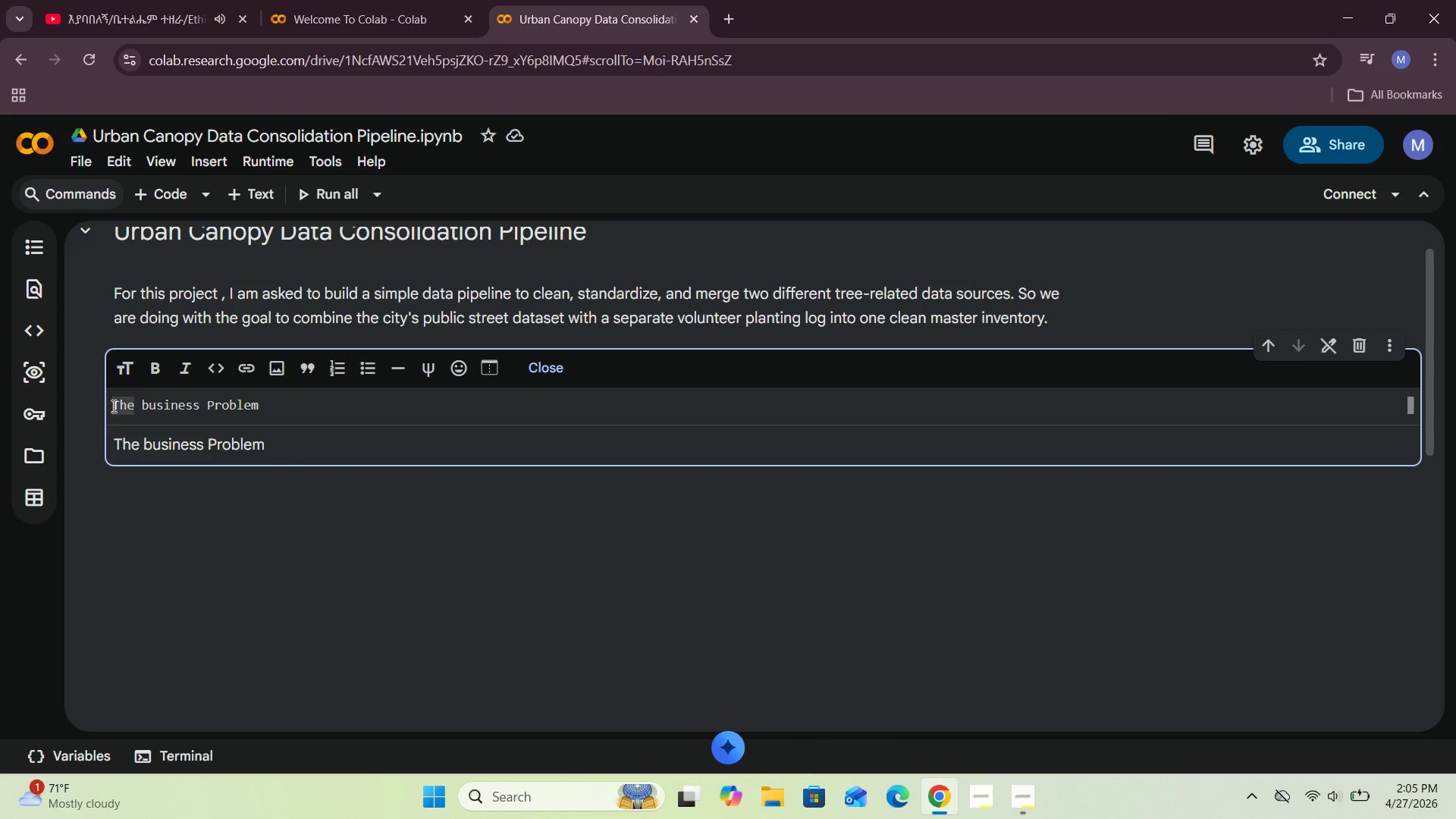 
type(## )
 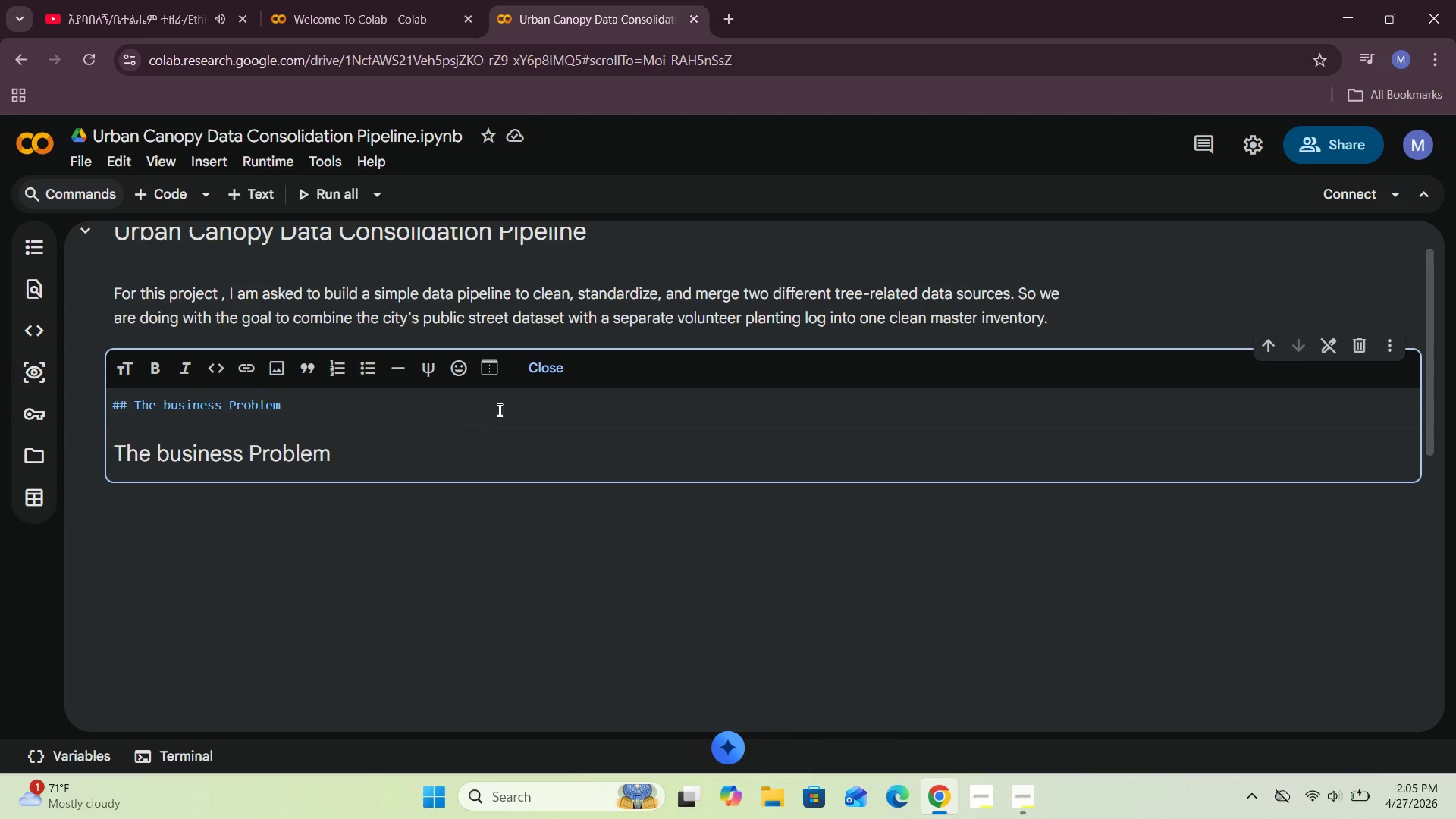 
left_click([558, 366])
 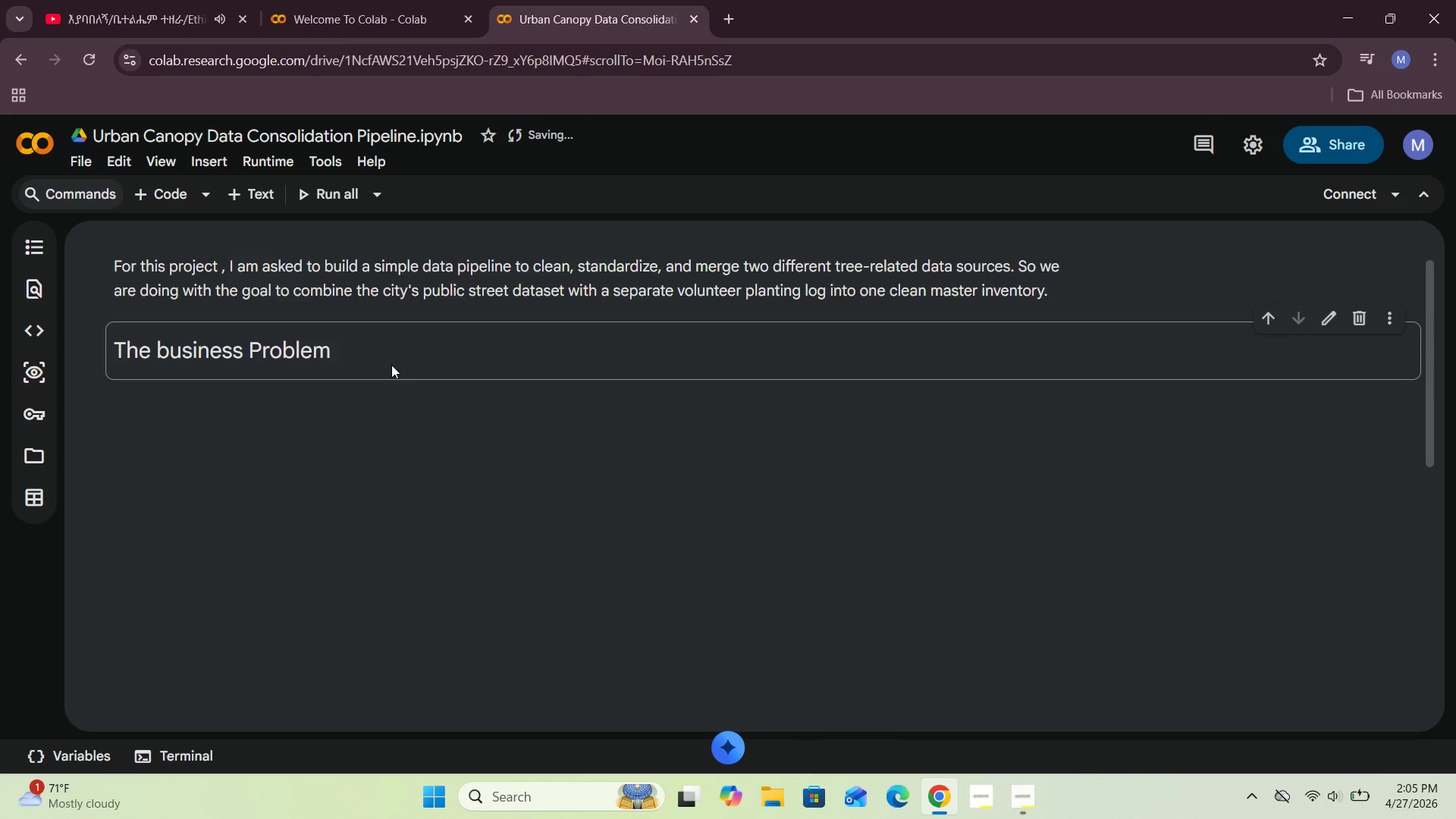 
left_click([265, 193])
 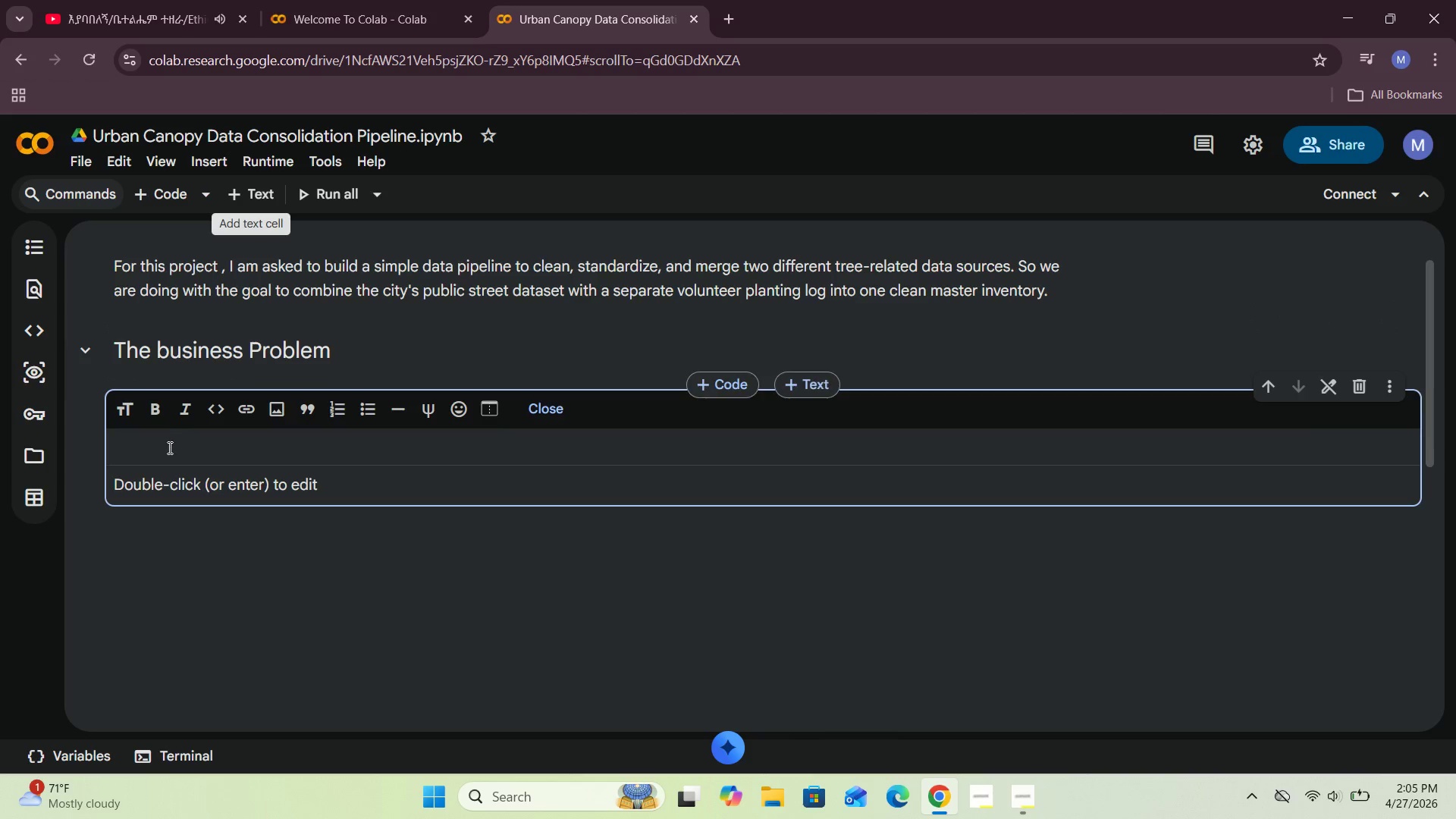 
left_click([167, 451])
 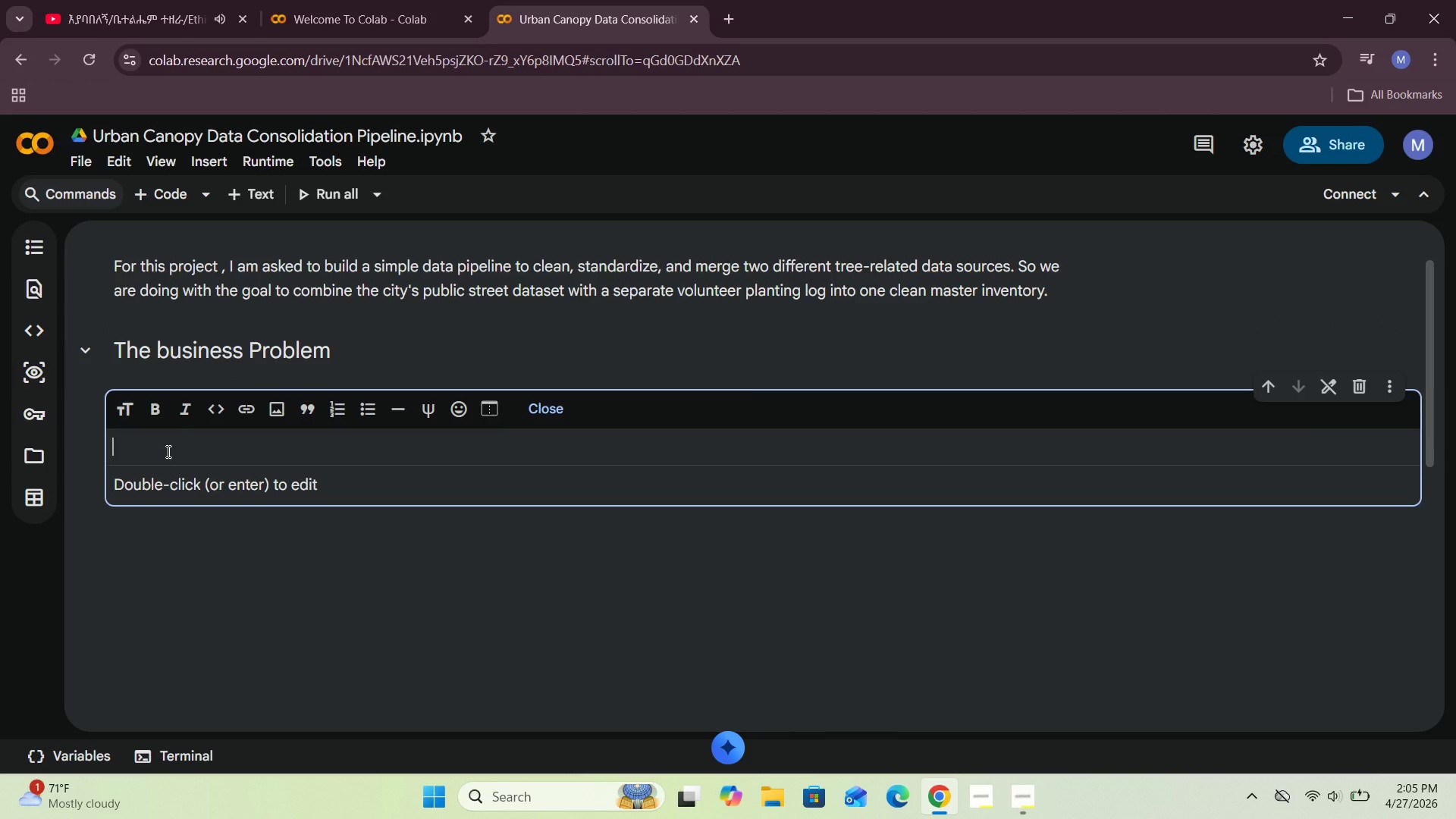 
type(The urban Canopy A)
 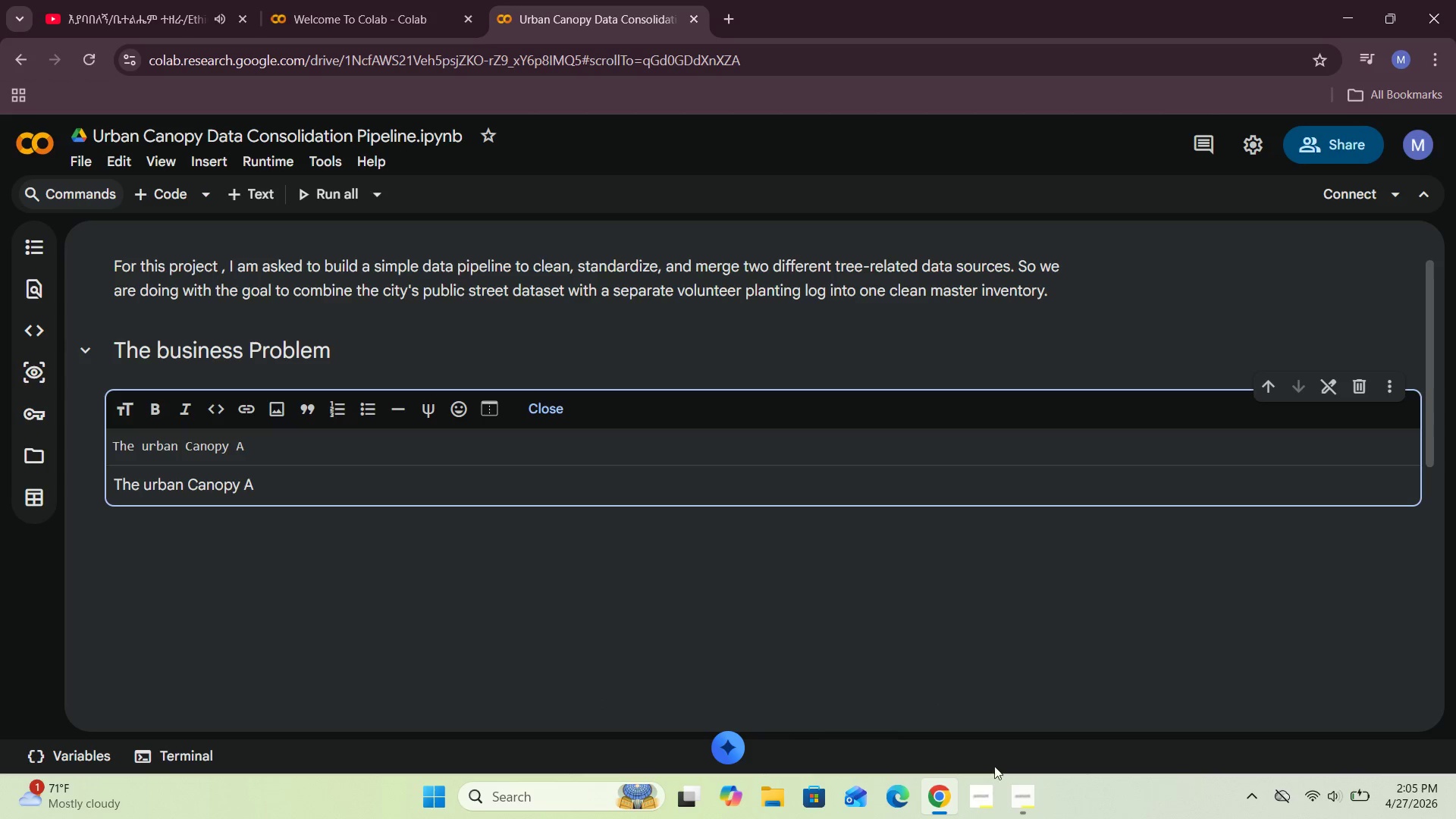 
left_click([1012, 787])